 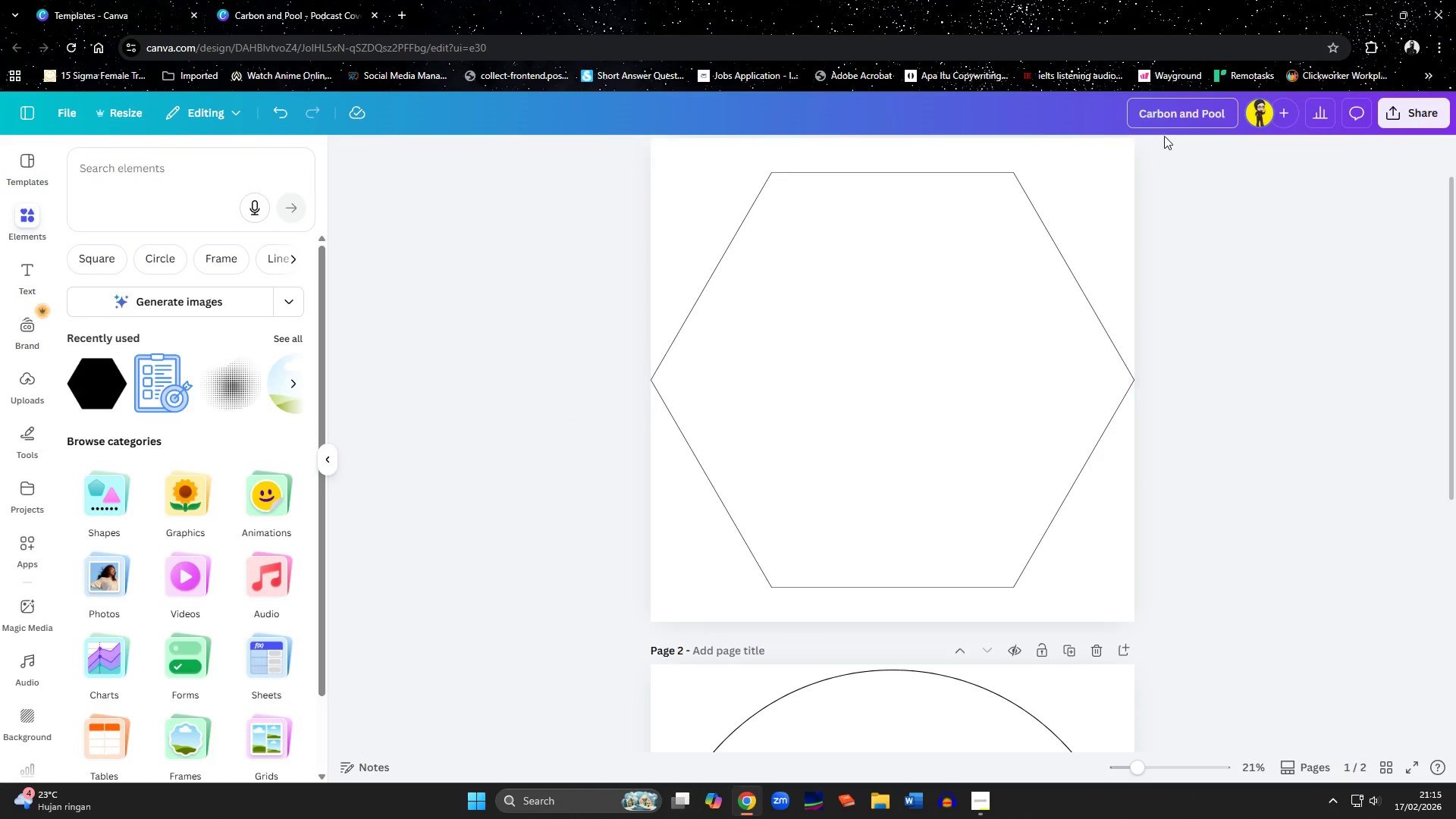 
hold_key(key=ShiftLeft, duration=1.05)
 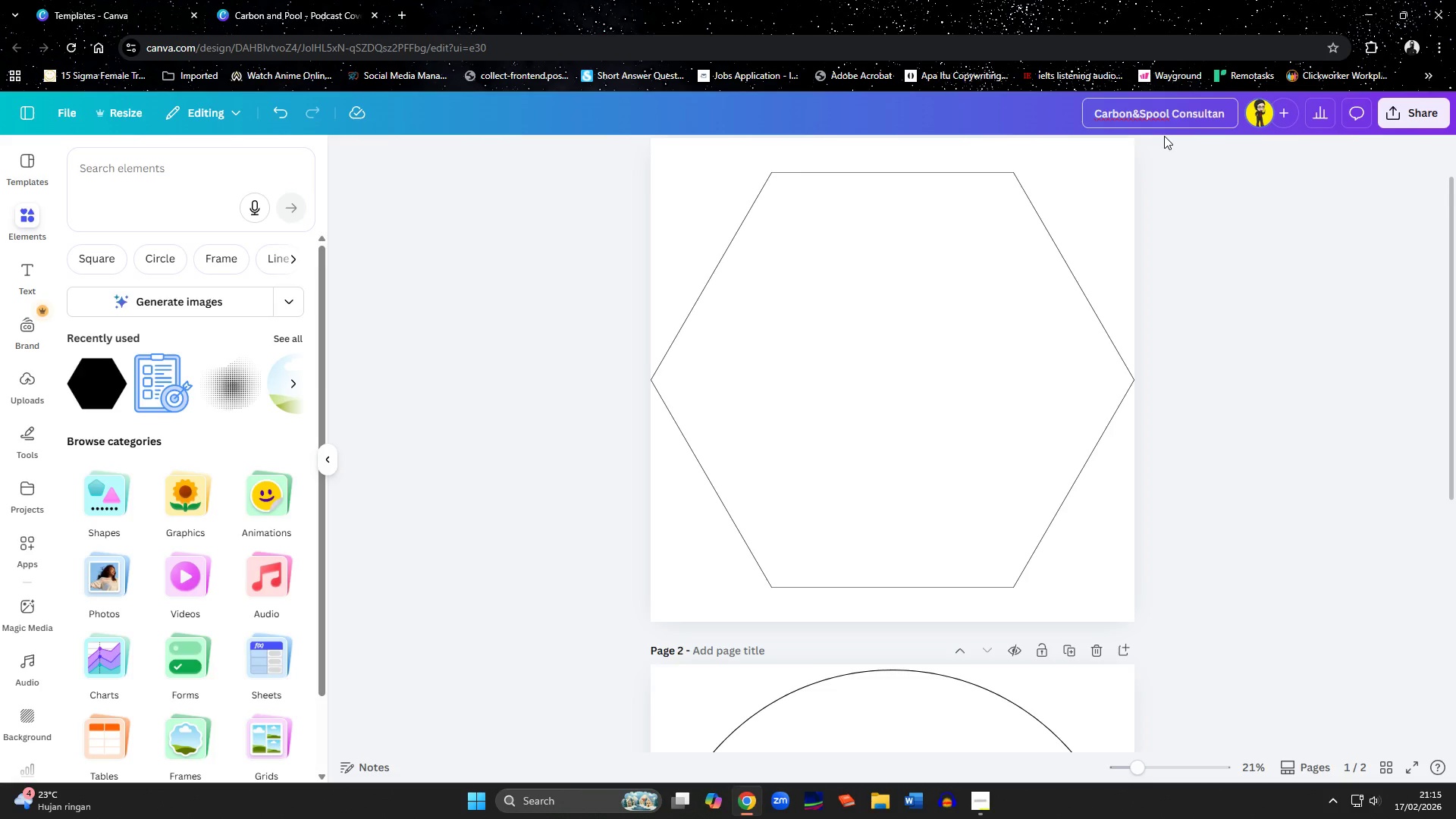 
wait(6.83)
 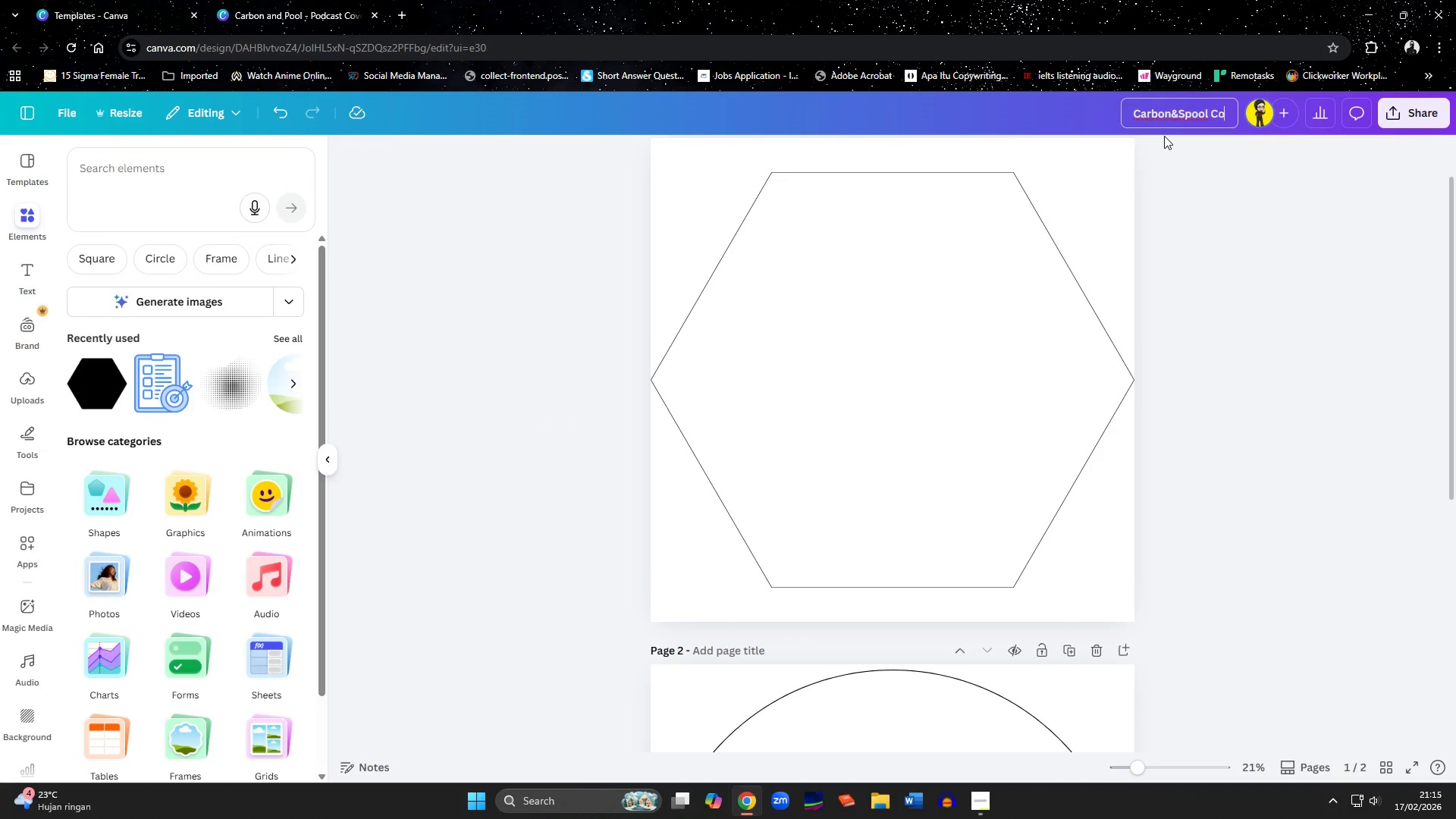 
key(Enter)
 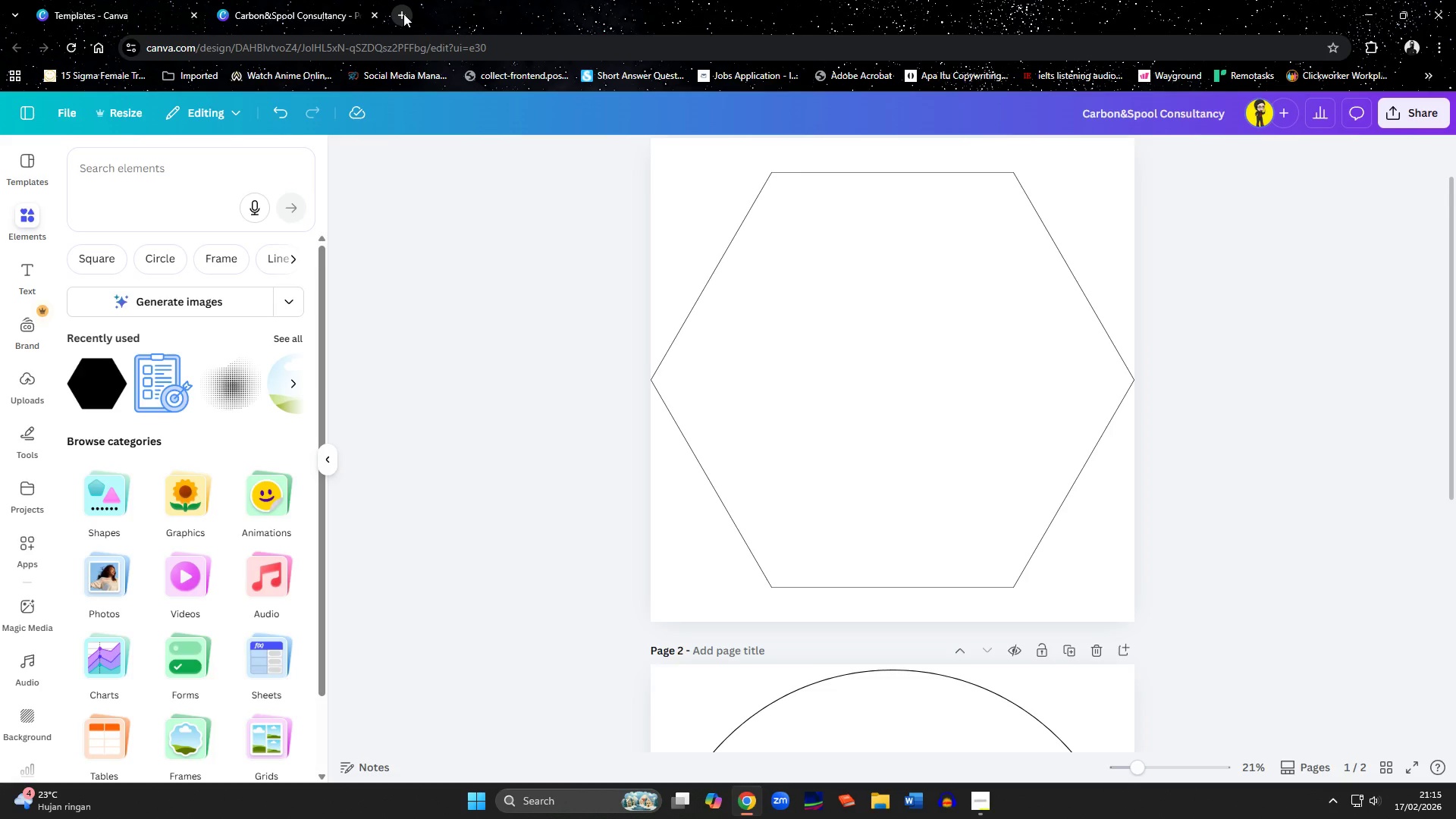 
left_click([403, 14])
 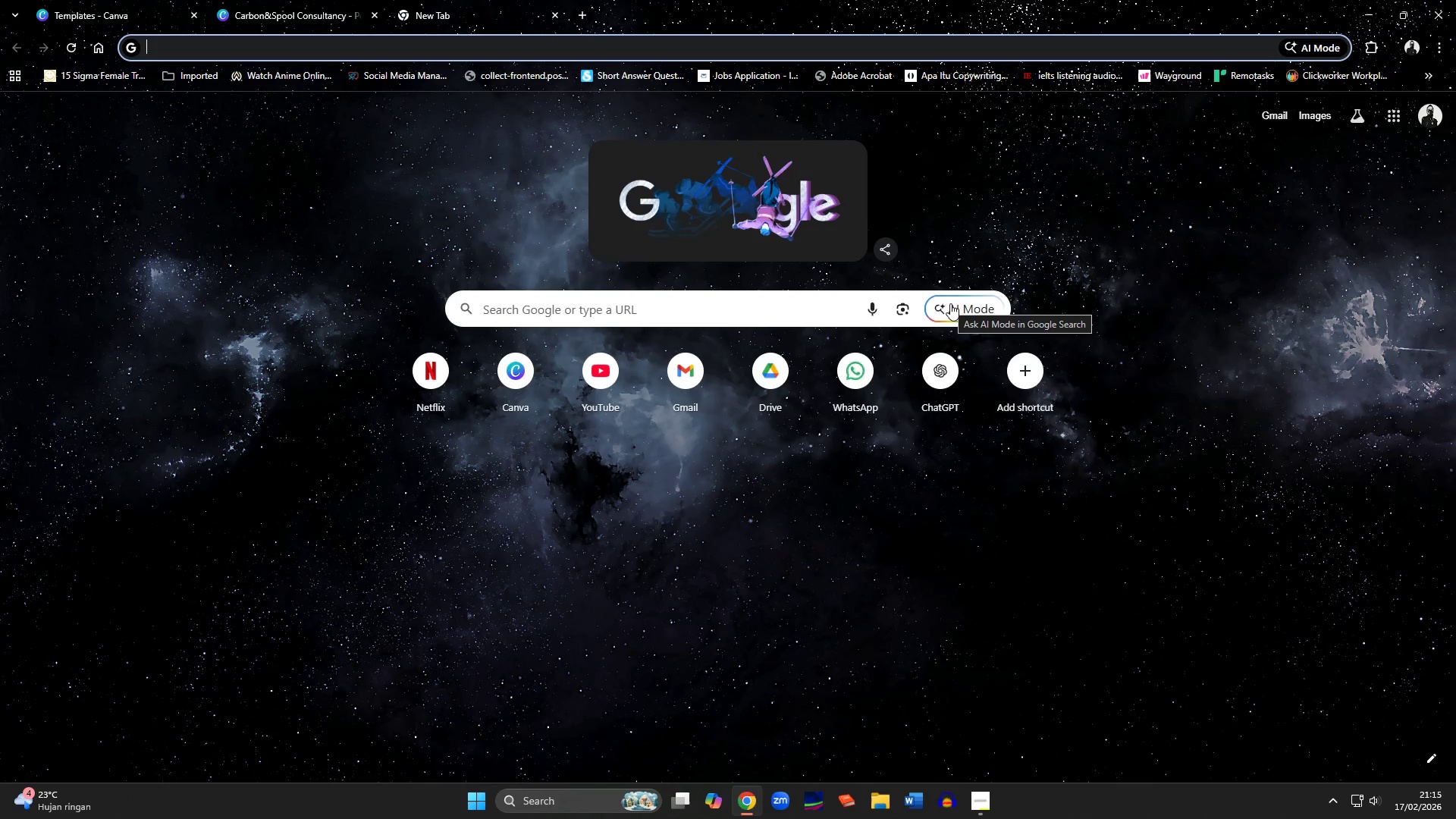 
type(typewqri)
key(Backspace)
key(Backspace)
key(Backspace)
key(Backspace)
key(Backspace)
type(ewriter ribbon spool)
 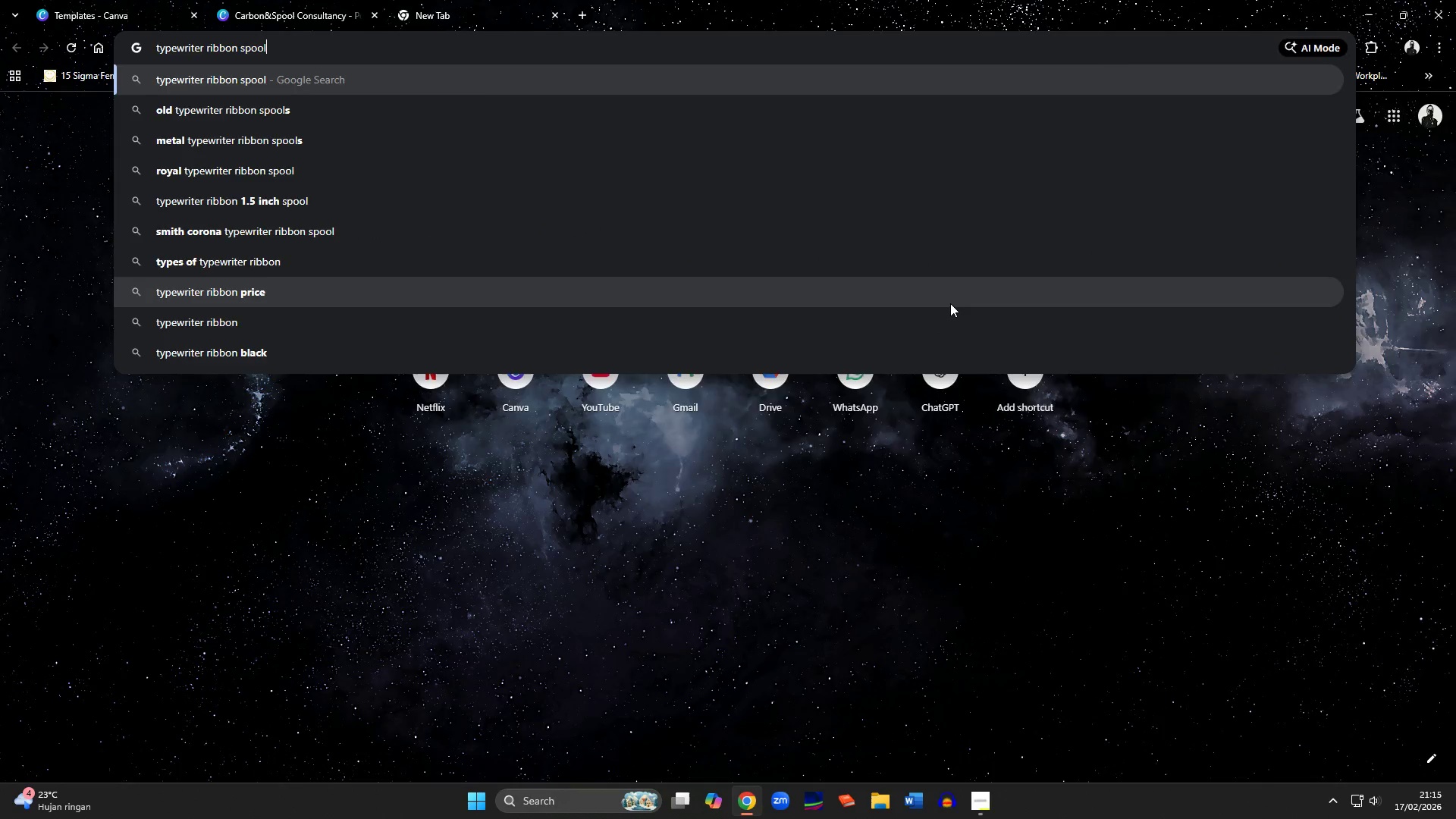 
key(Enter)
 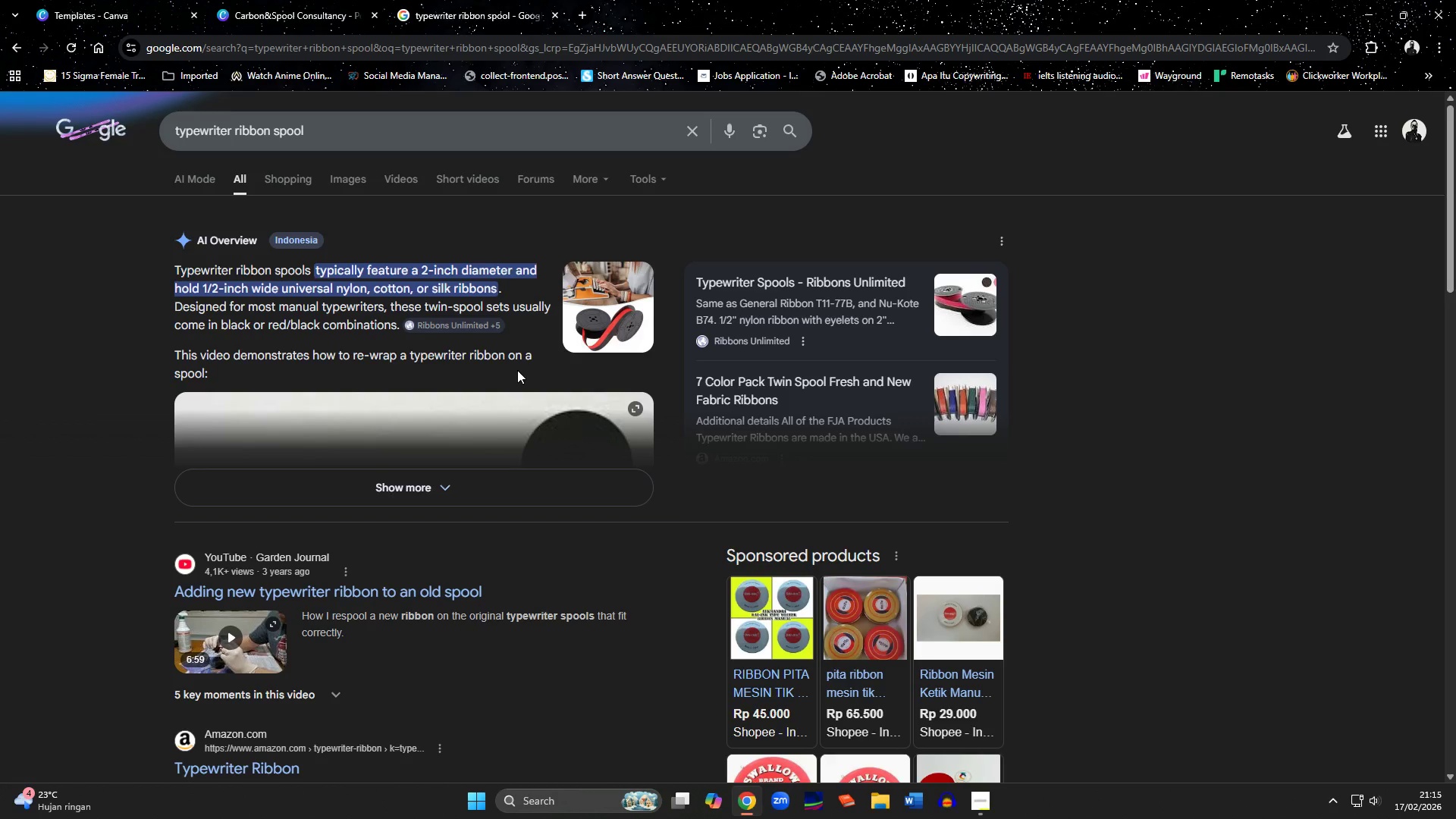 
left_click([494, 479])
 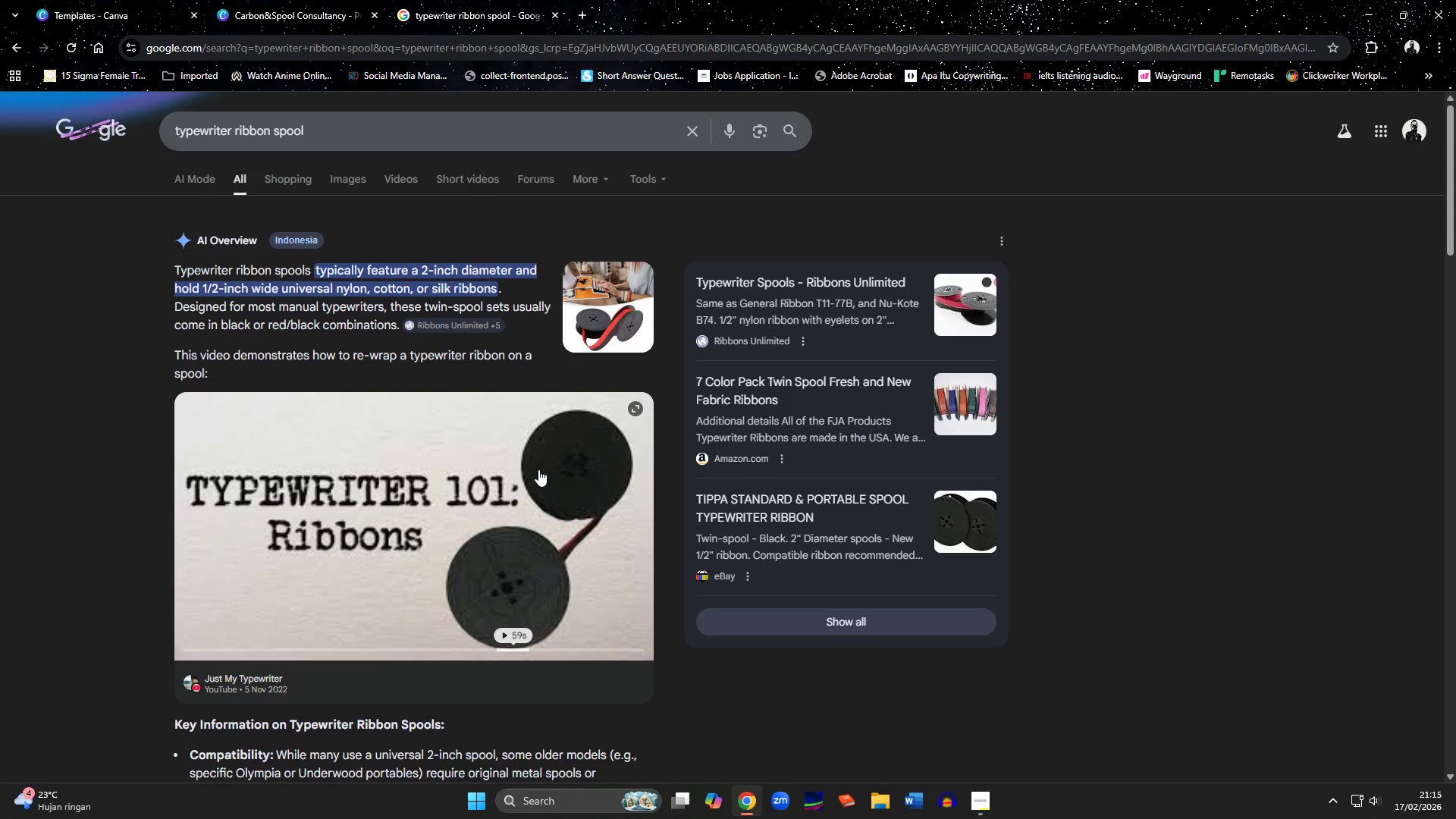 
scroll: coordinate [433, 484], scroll_direction: down, amount: 22.0
 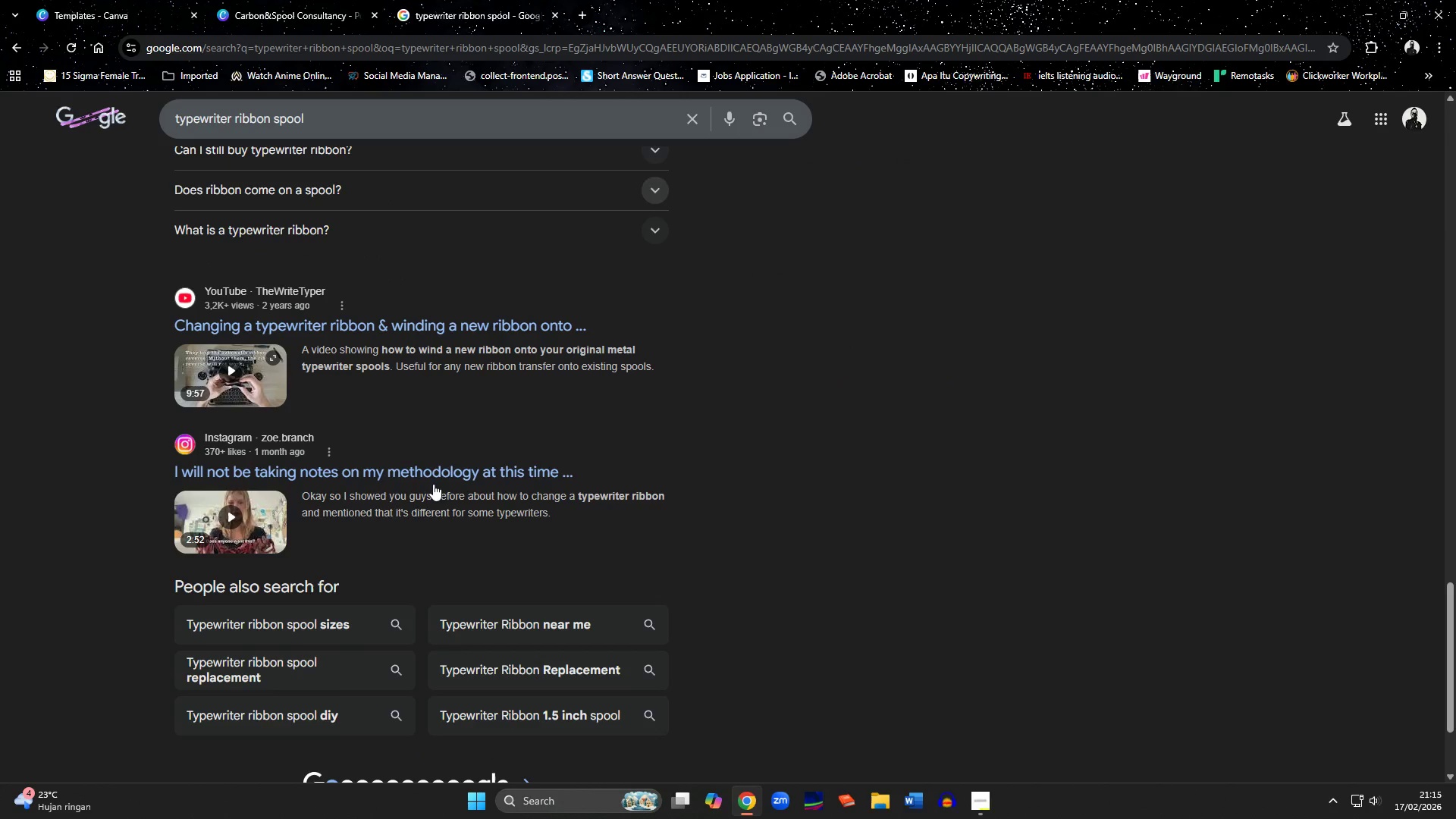 
scroll: coordinate [278, 187], scroll_direction: up, amount: 34.0
 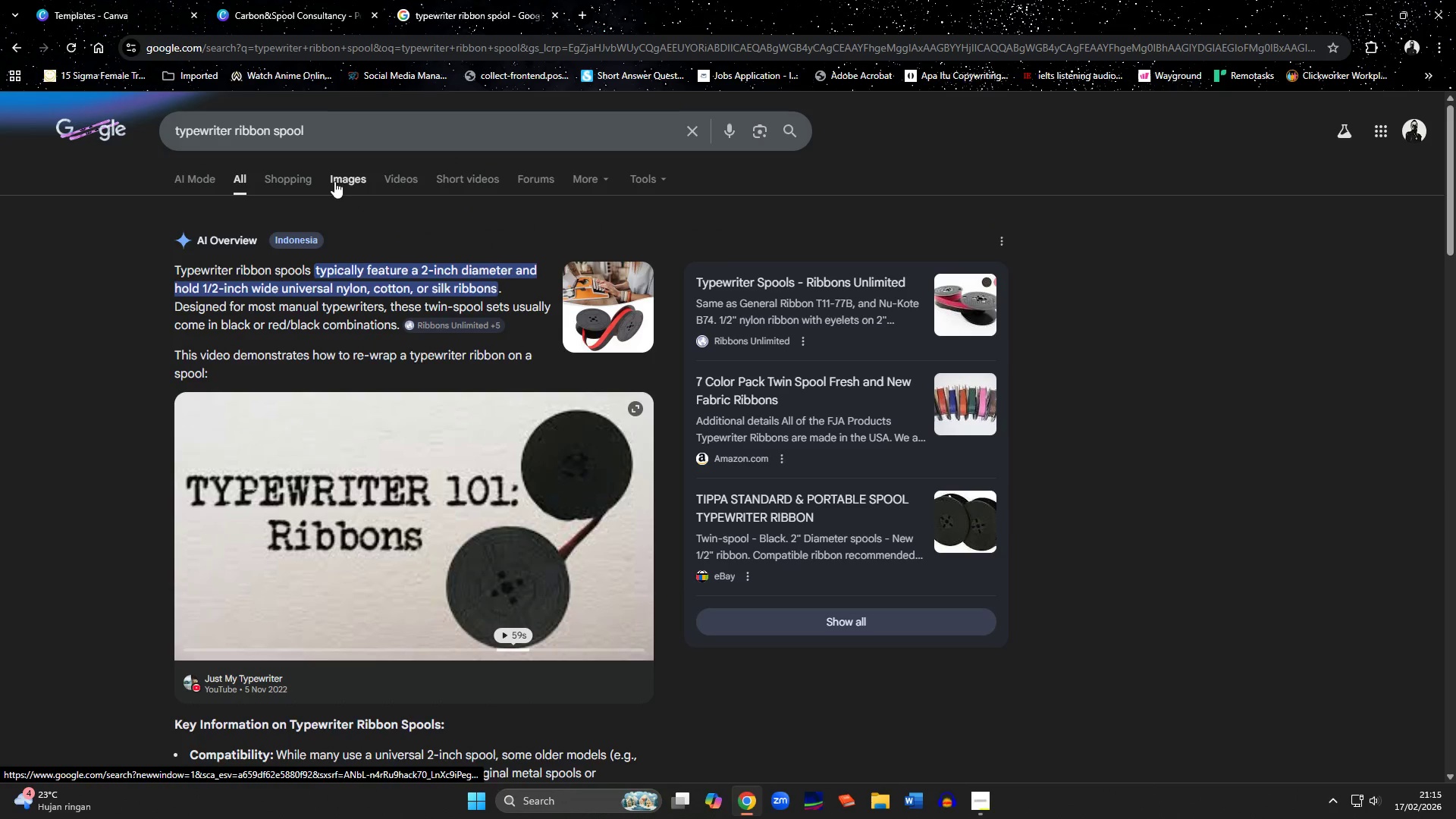 
left_click([355, 178])
 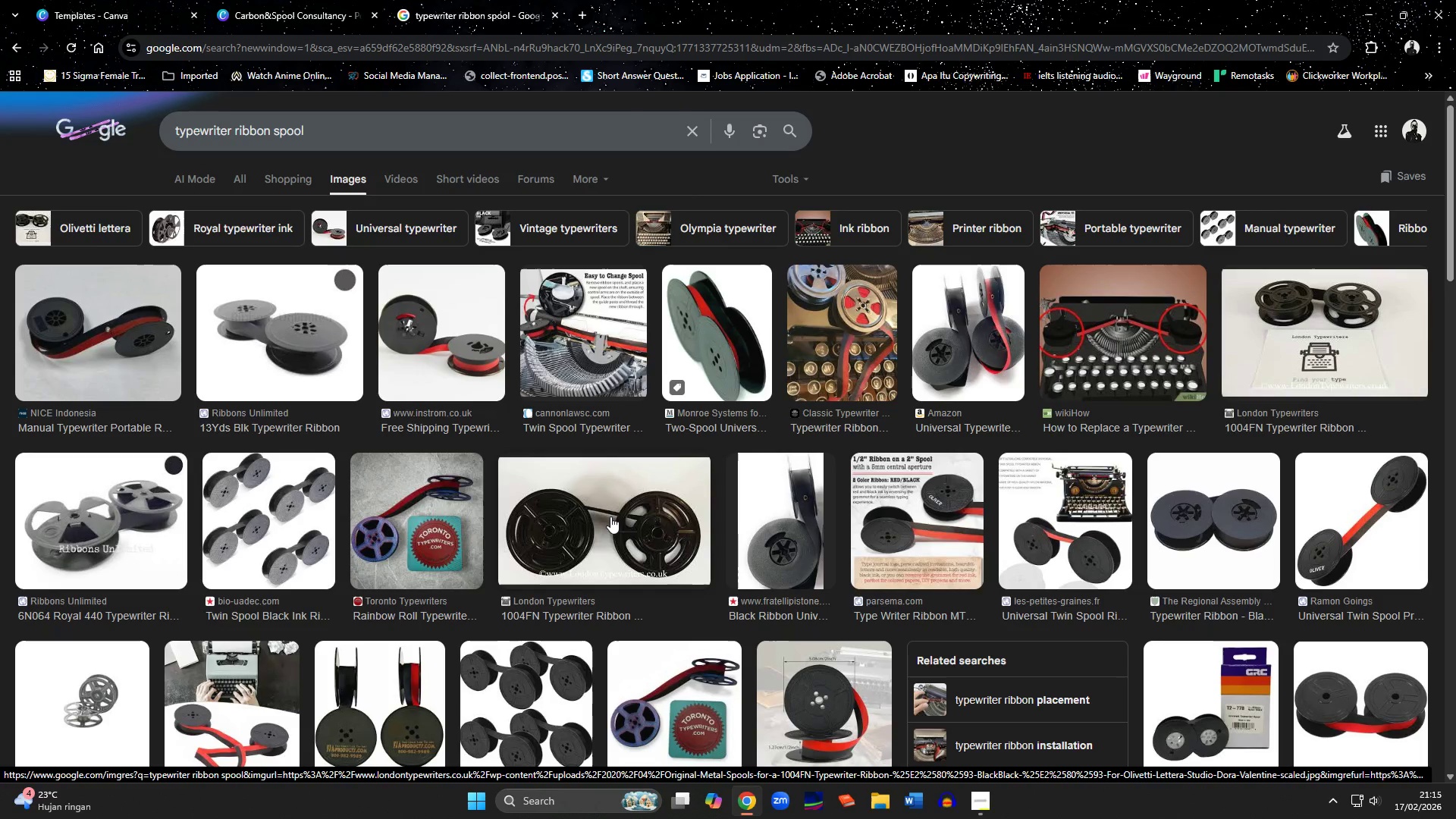 
wait(17.41)
 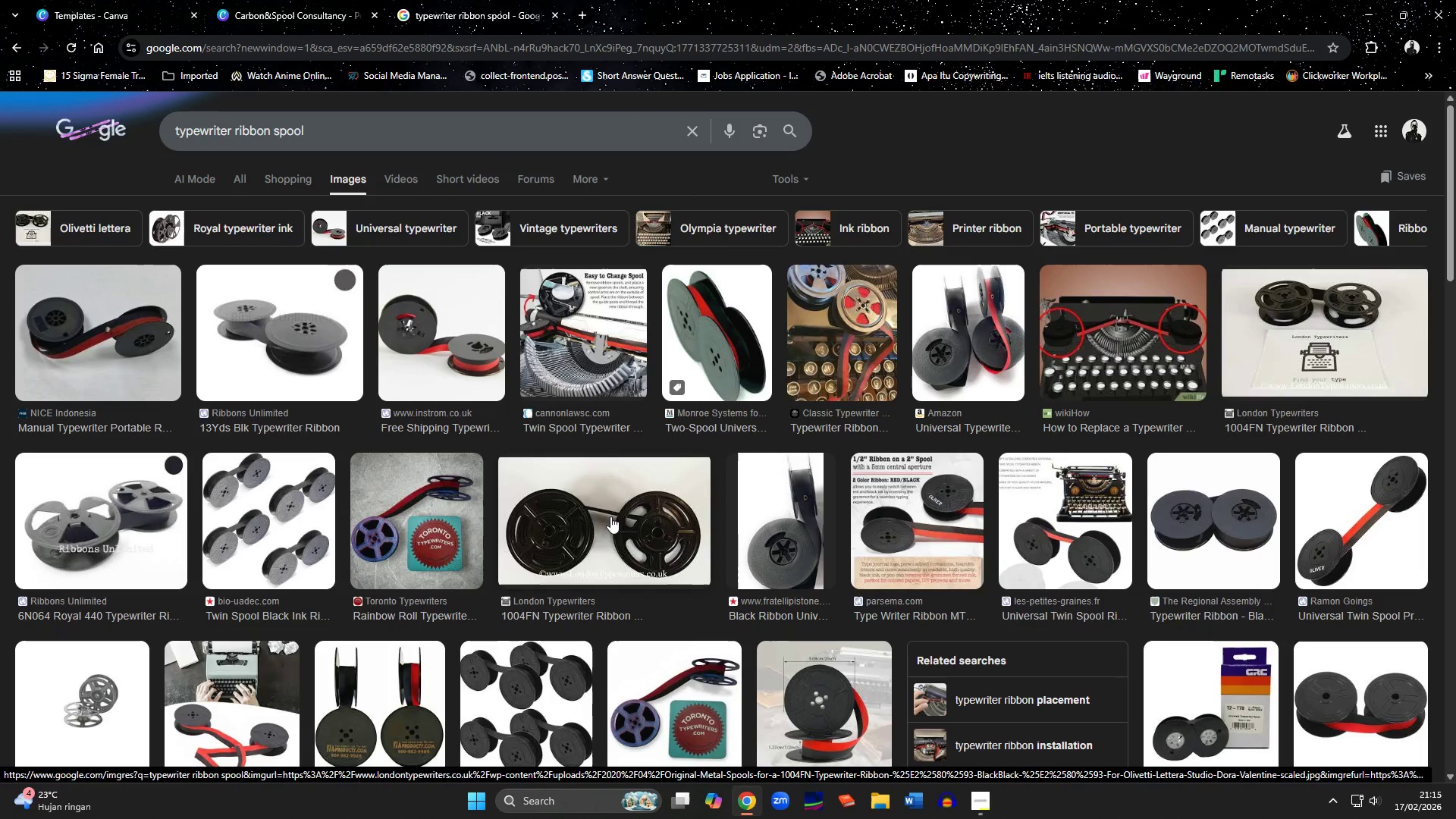 
middle_click([610, 516])
 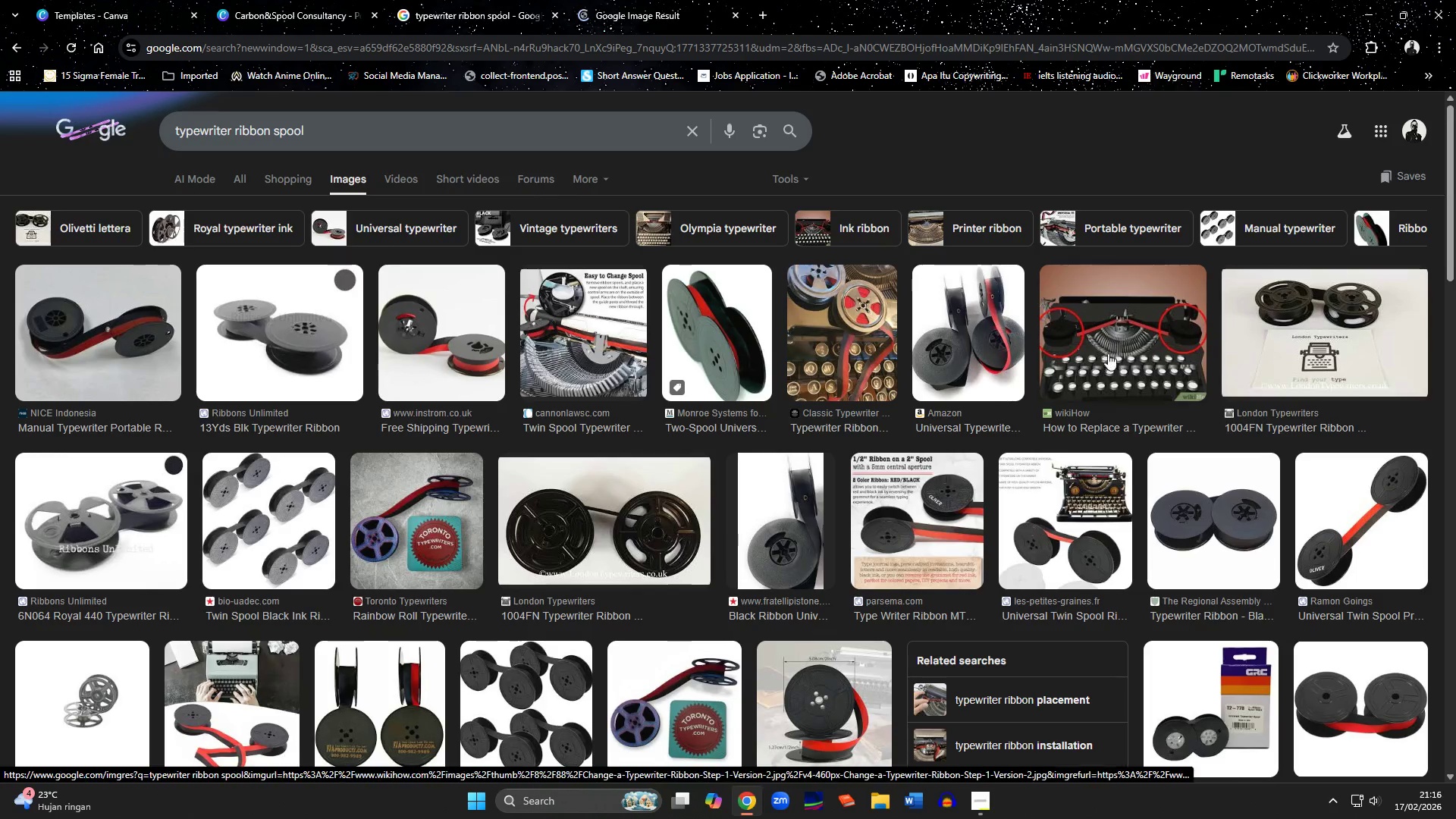 
middle_click([1122, 340])
 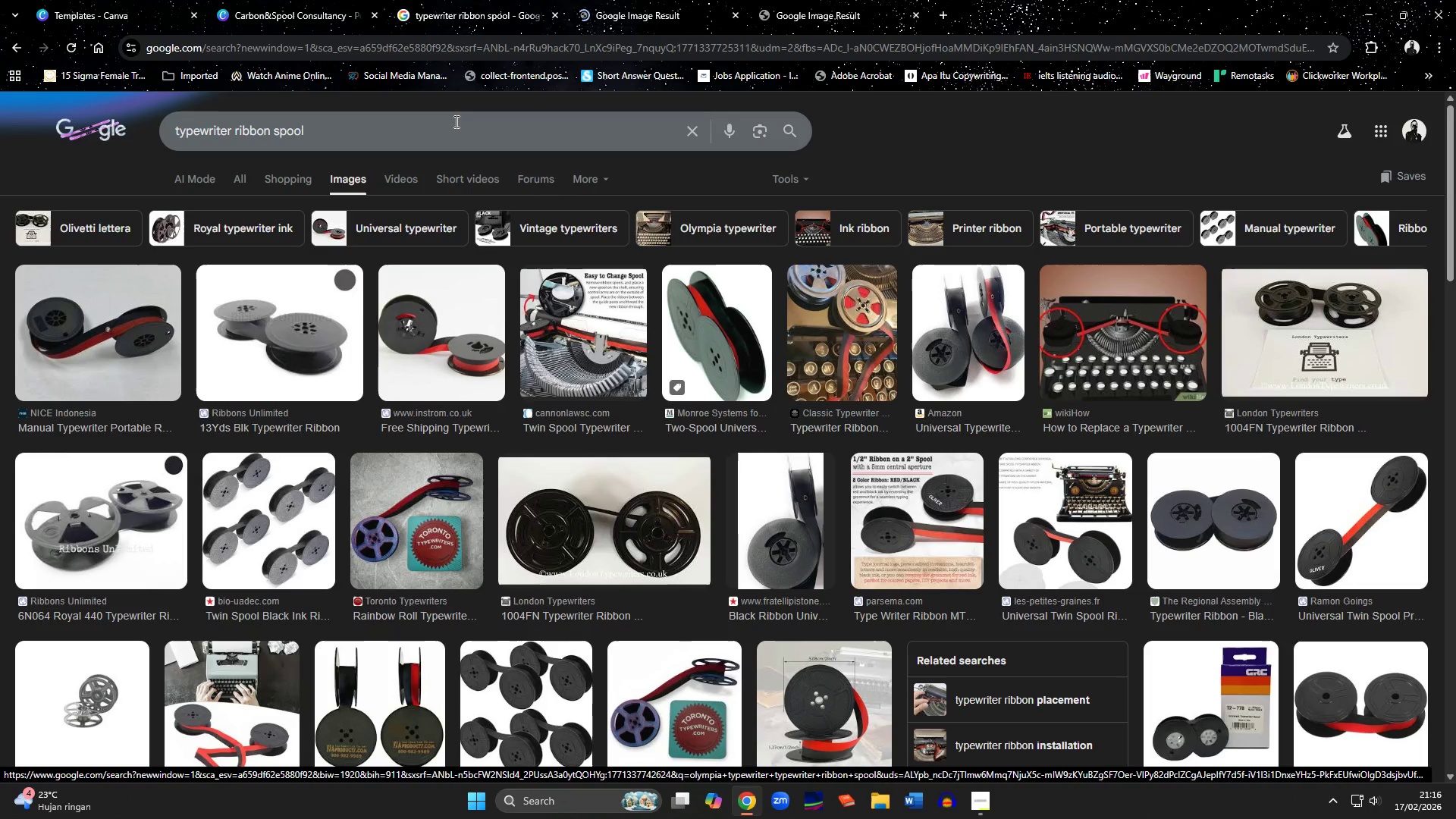 
left_click_drag(start_coordinate=[323, 127], to_coordinate=[124, 130])
 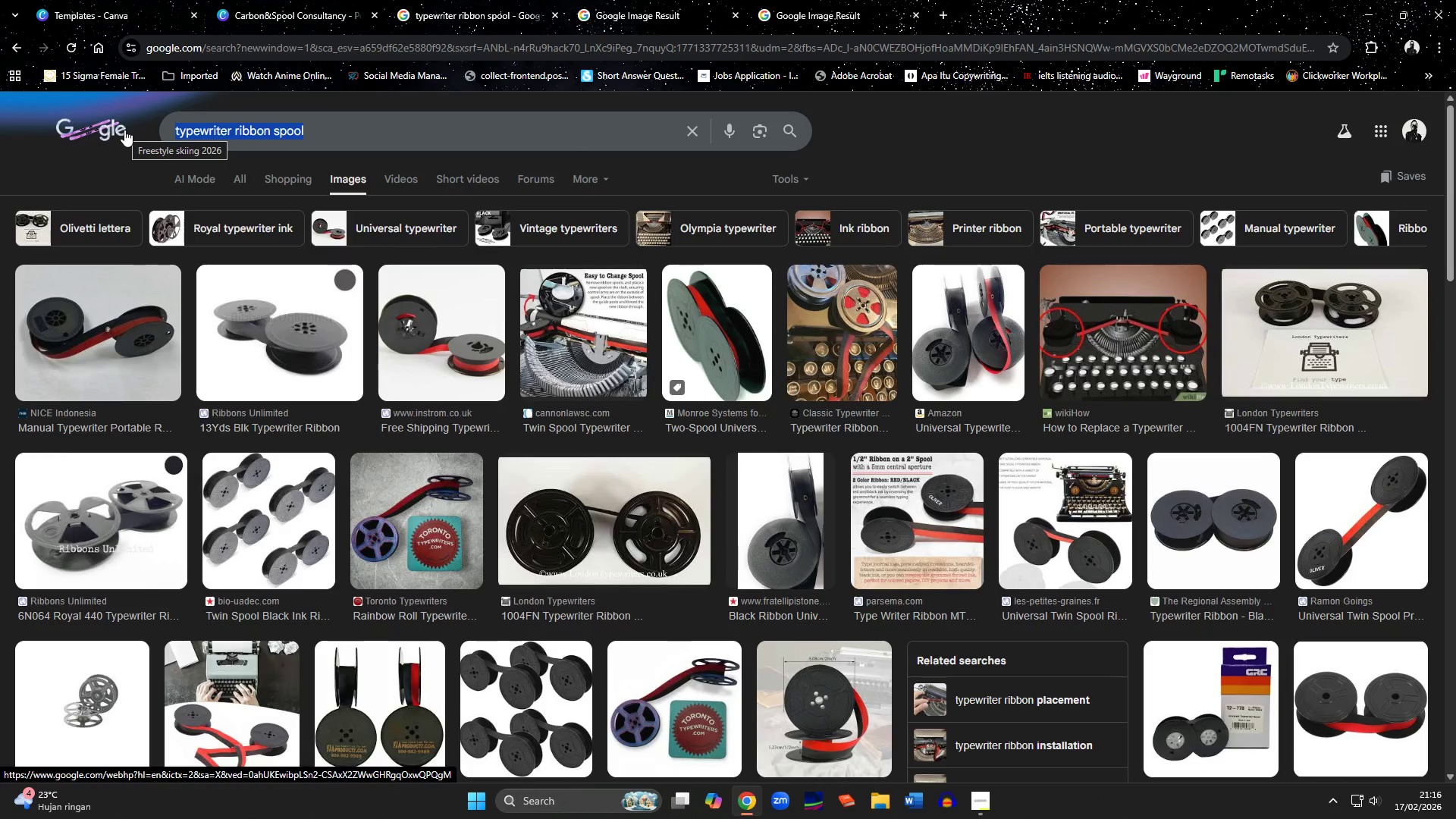 
type(rubber stamp seal icon)
 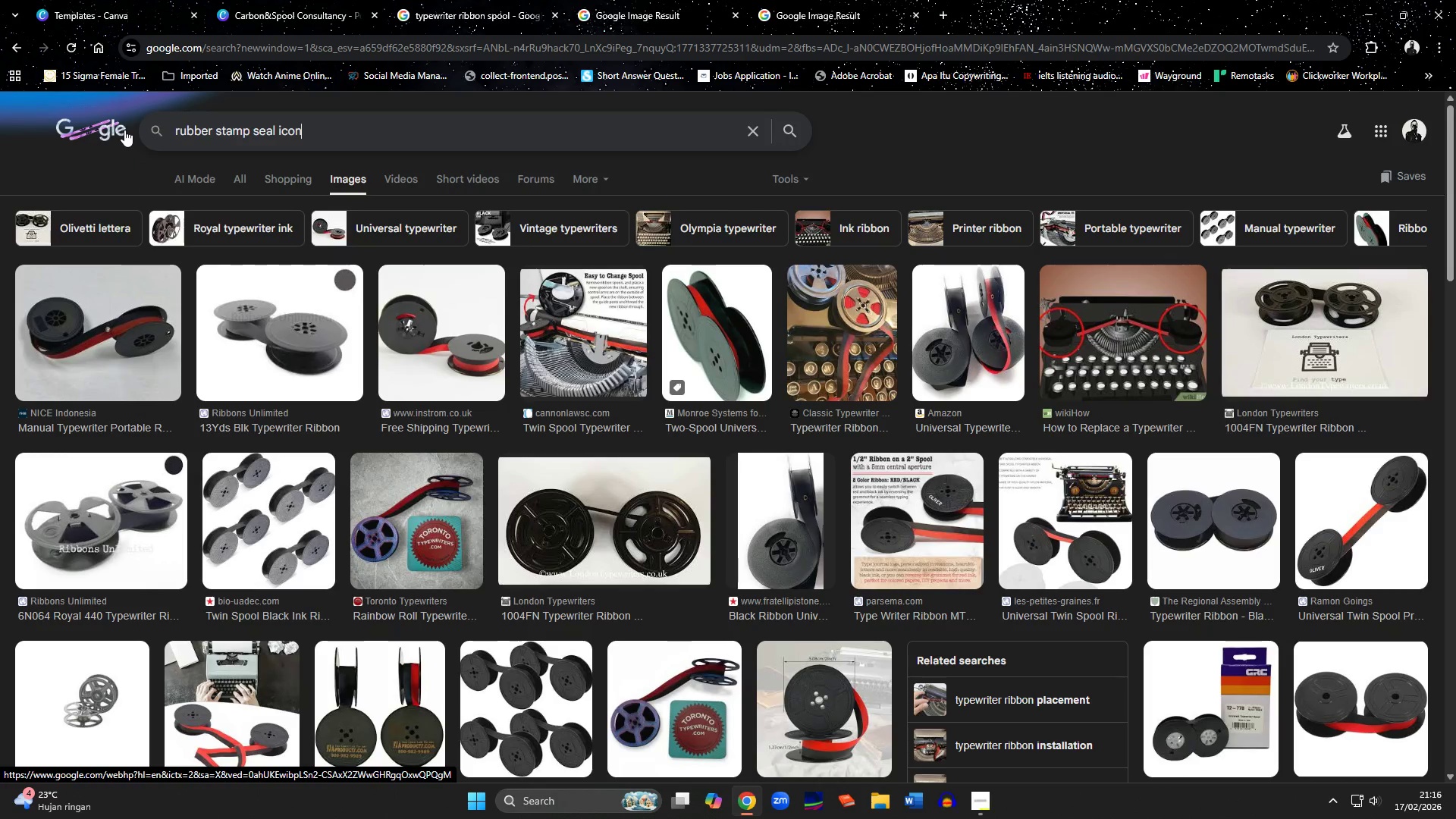 
key(Enter)
 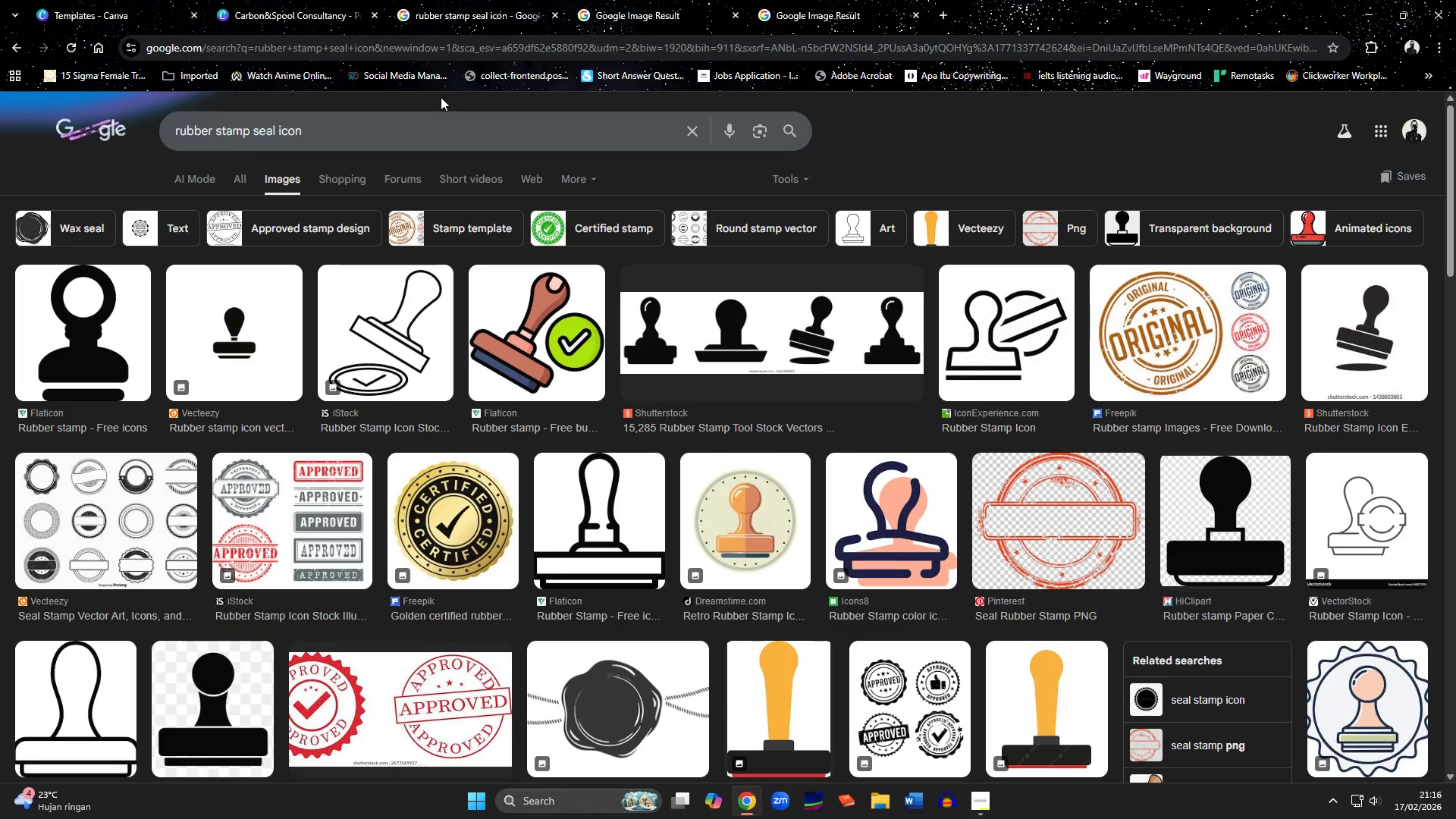 
wait(12.78)
 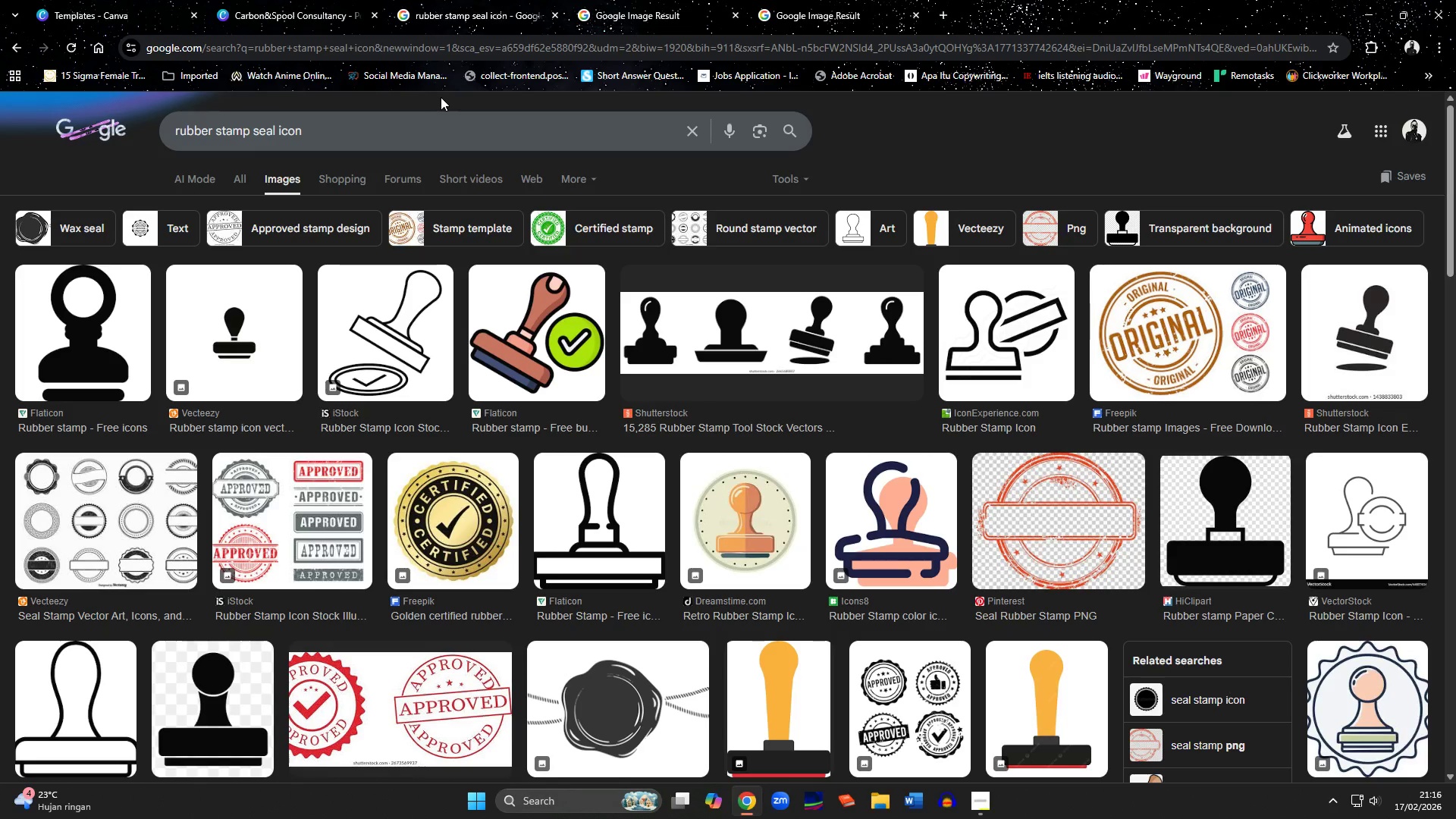 
scroll: coordinate [373, 364], scroll_direction: down, amount: 1.0
 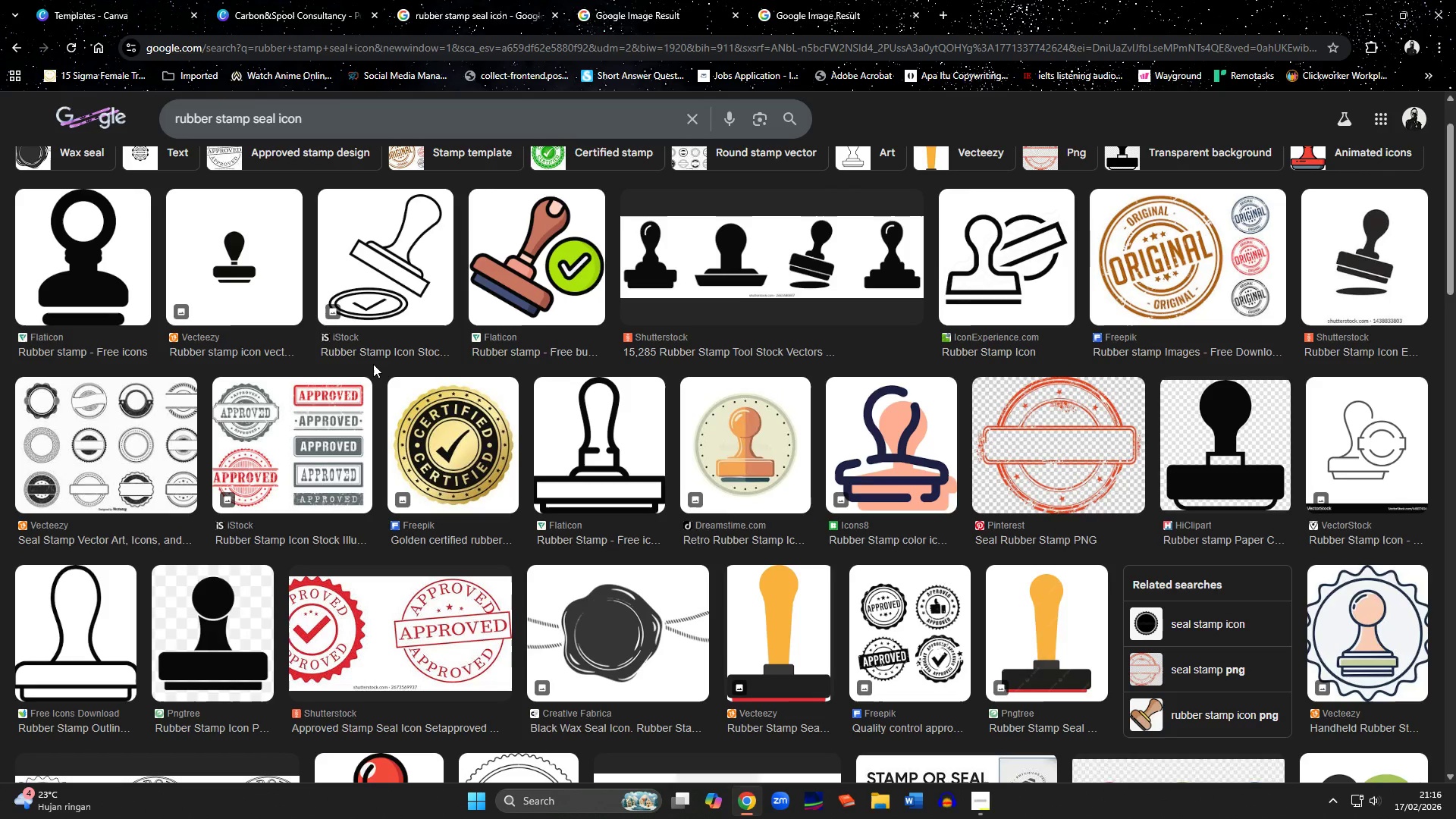 
scroll: coordinate [373, 364], scroll_direction: up, amount: 4.0
 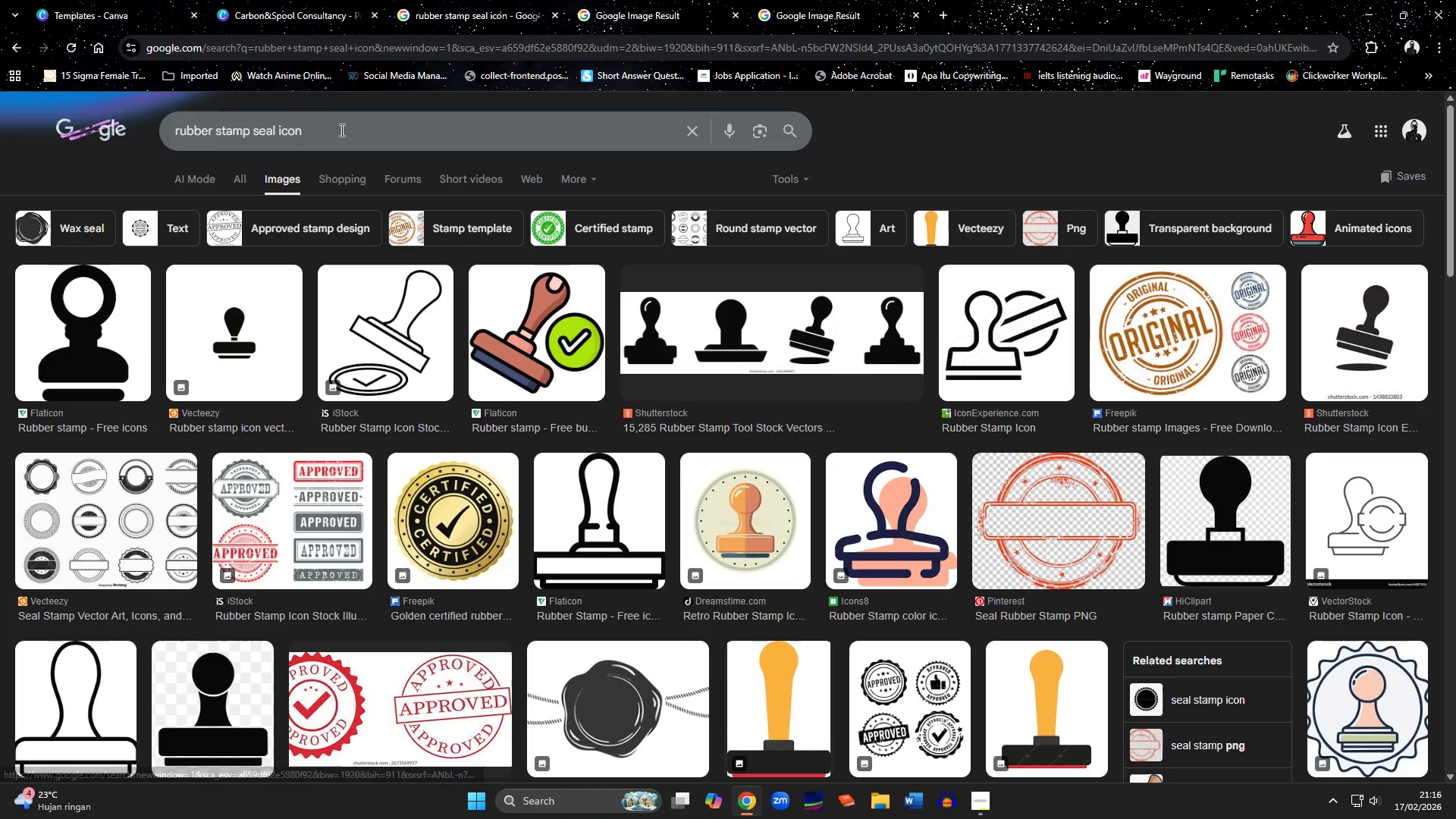 
left_click([340, 130])
 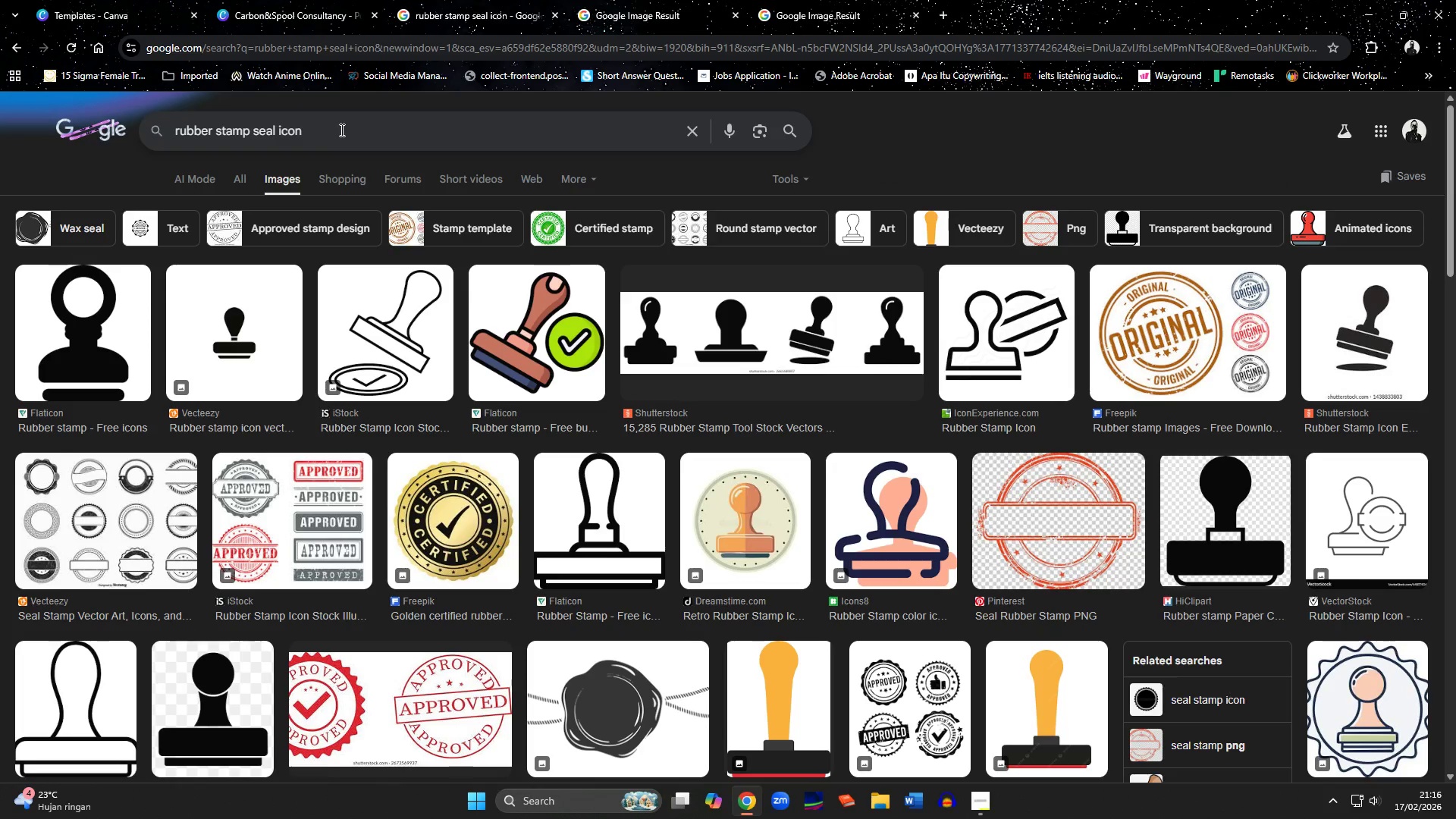 
hold_key(key=ArrowLeft, duration=0.5)
 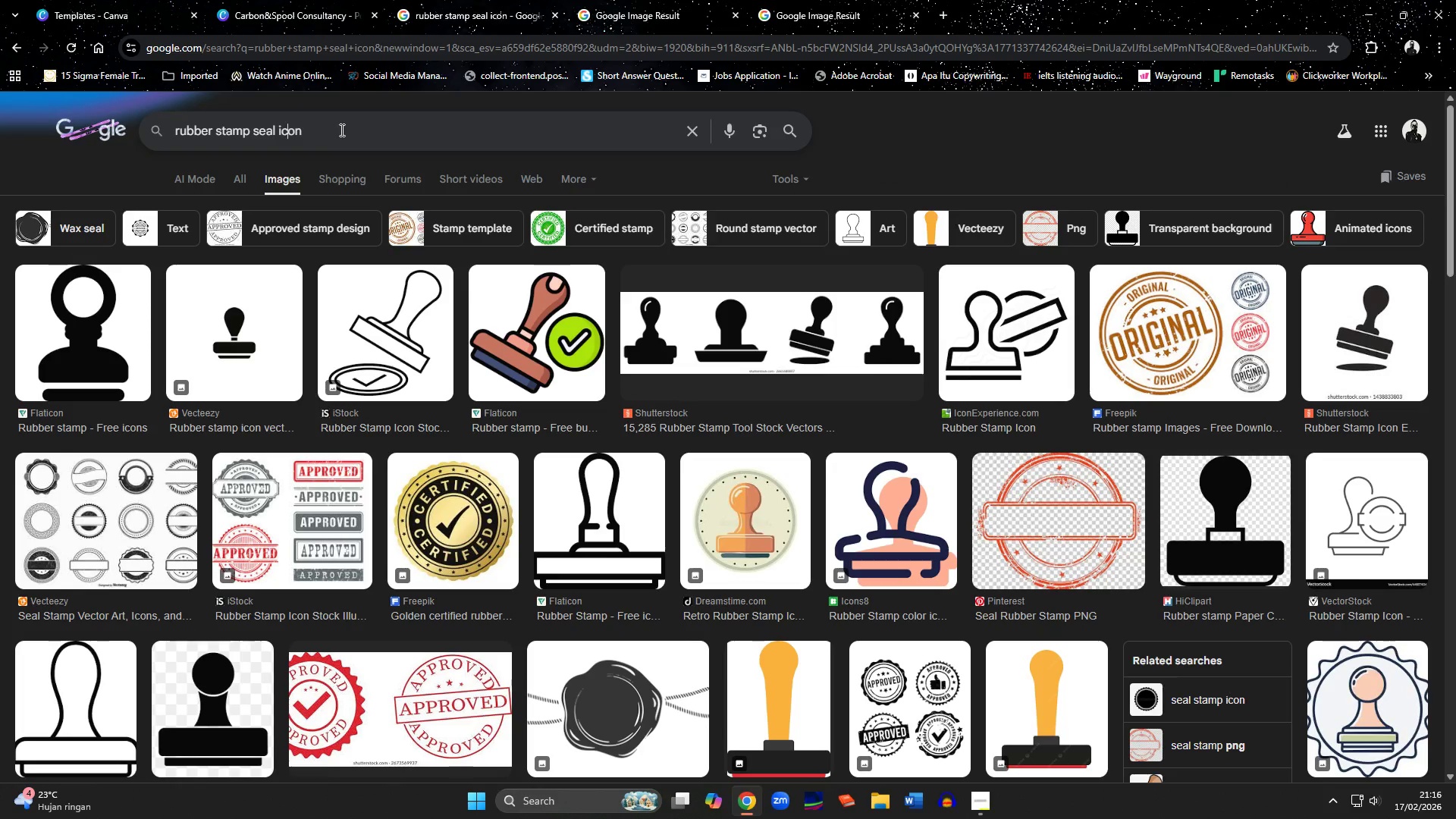 
key(ArrowLeft)
 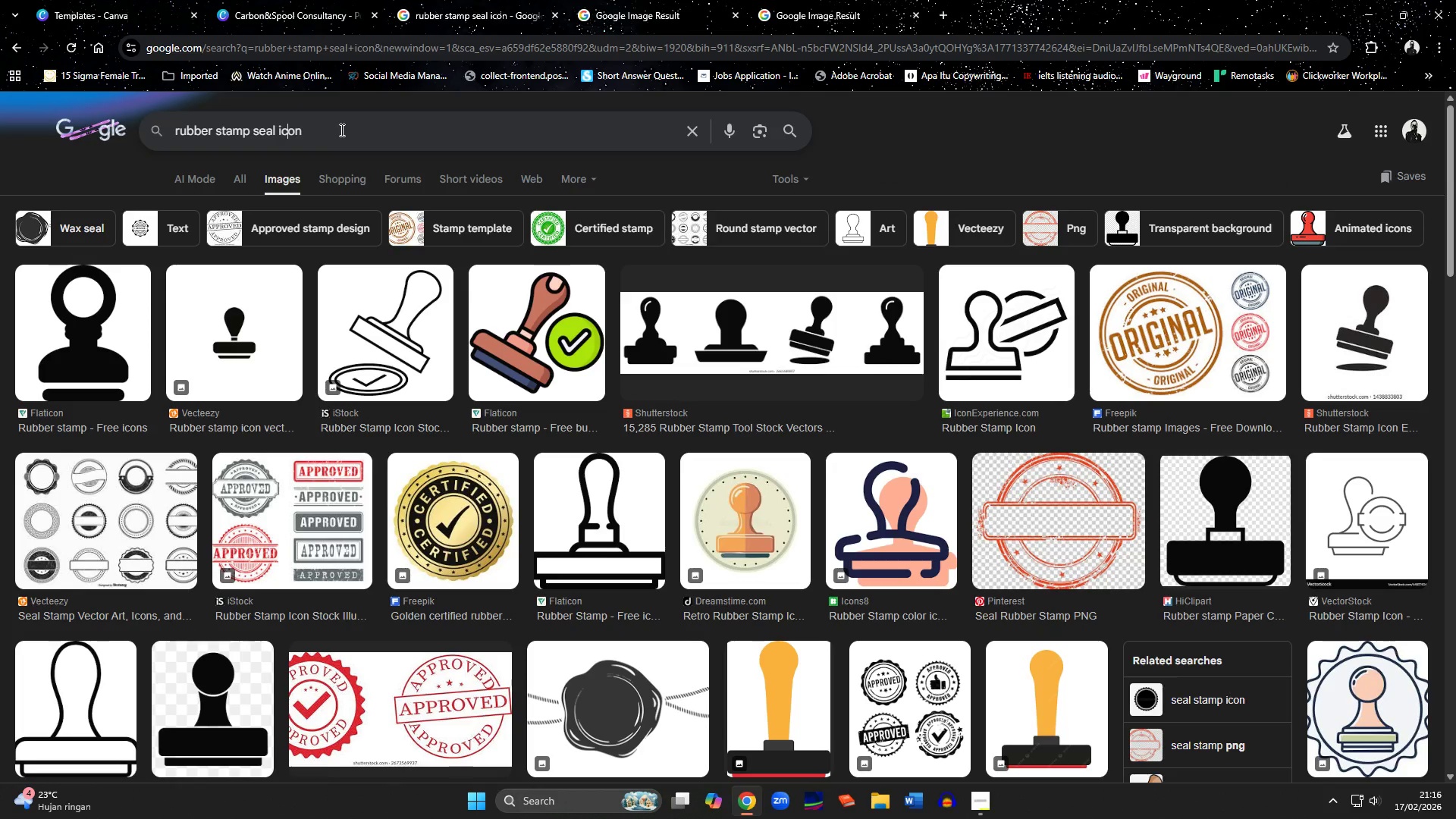 
key(ArrowLeft)
 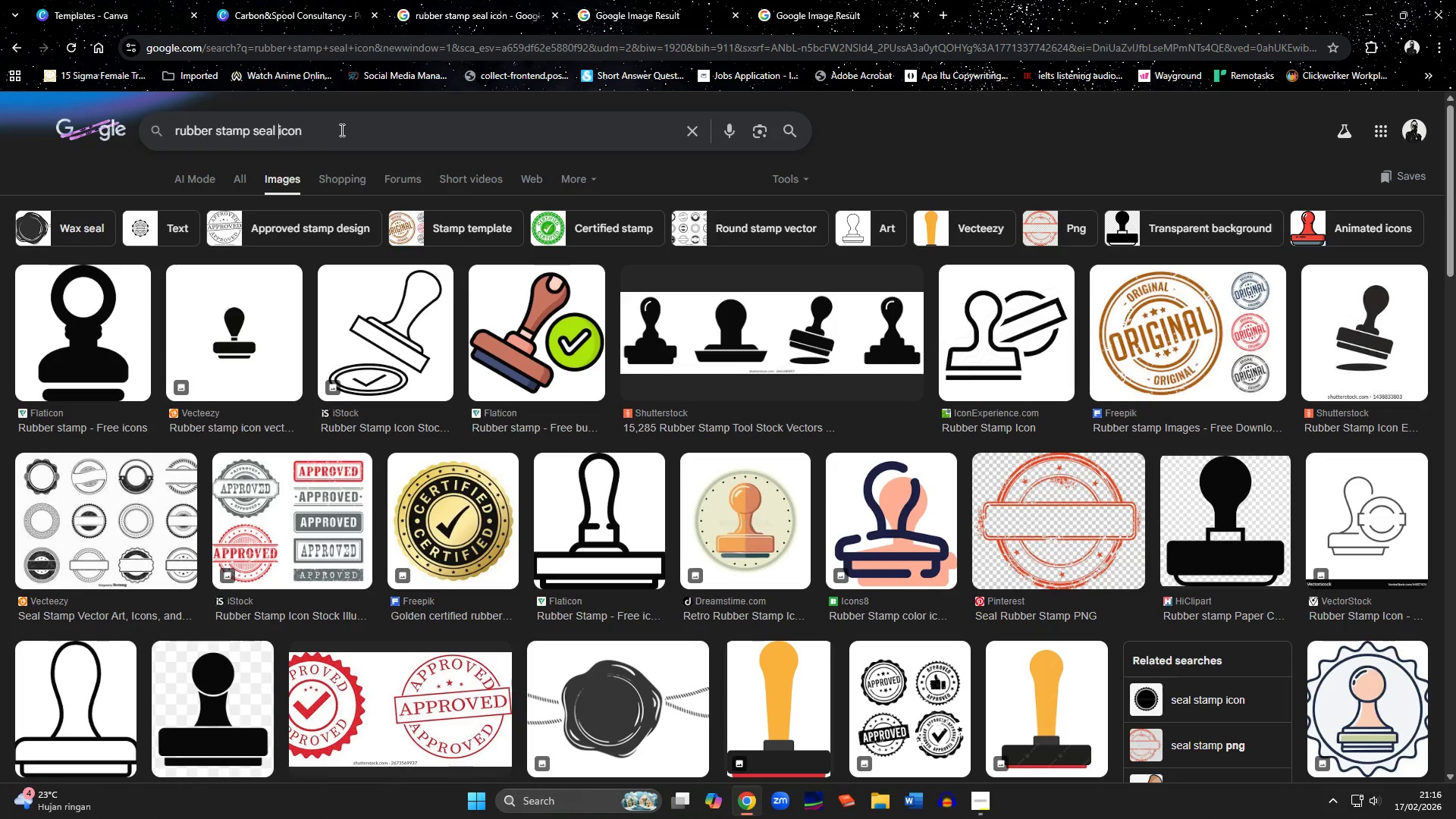 
key(ArrowLeft)
 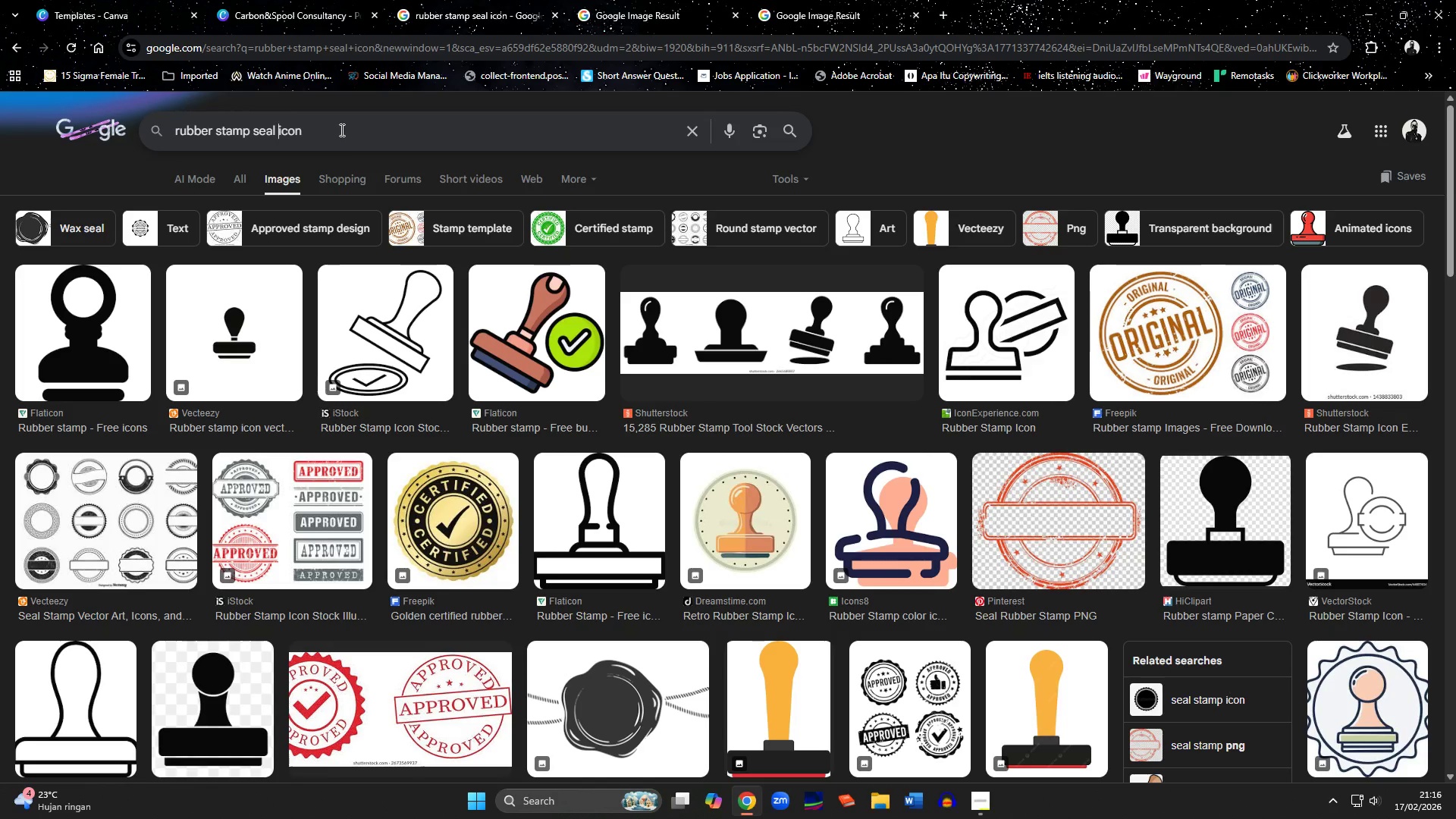 
type(ribbon spool )
 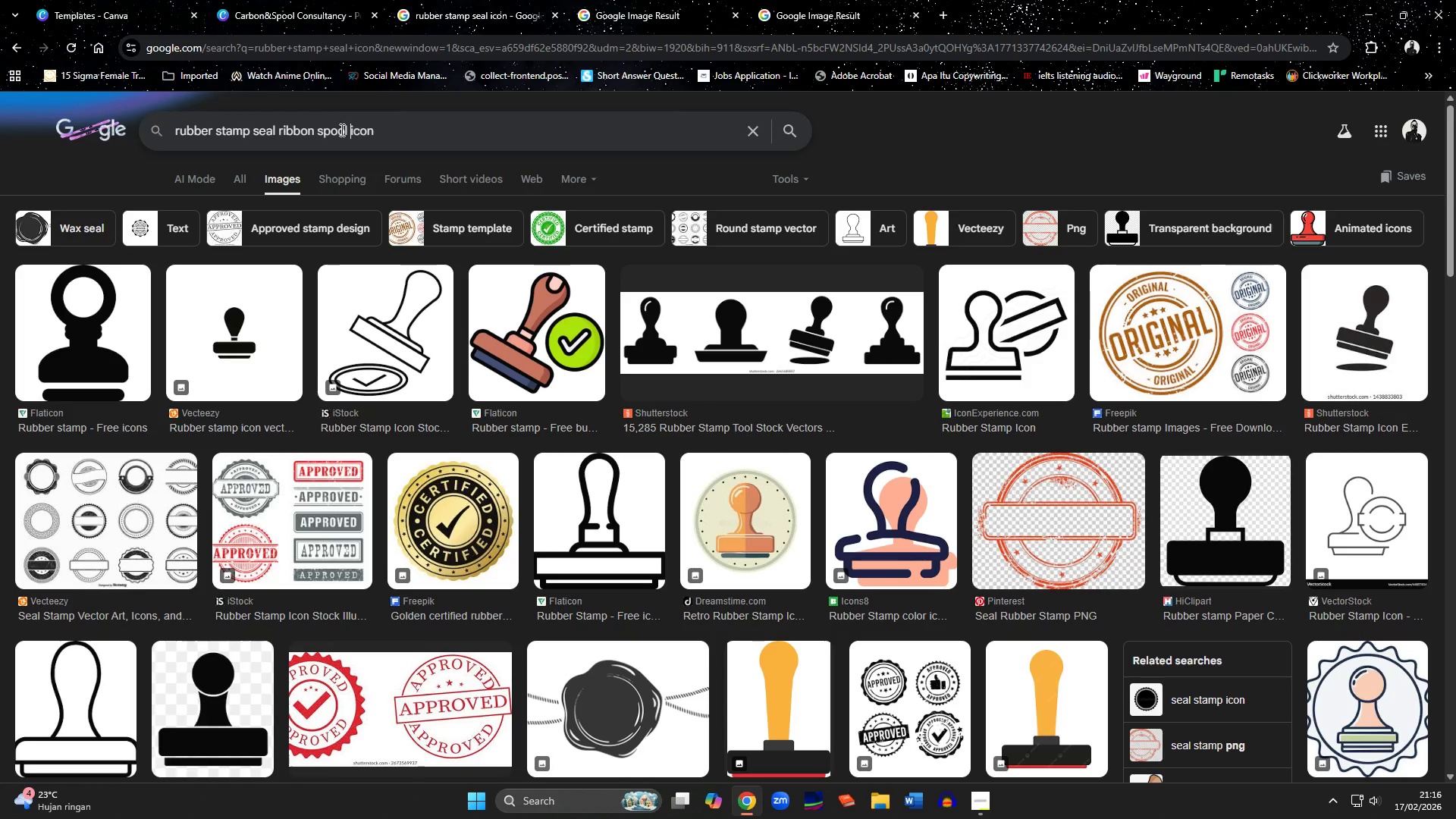 
key(Enter)
 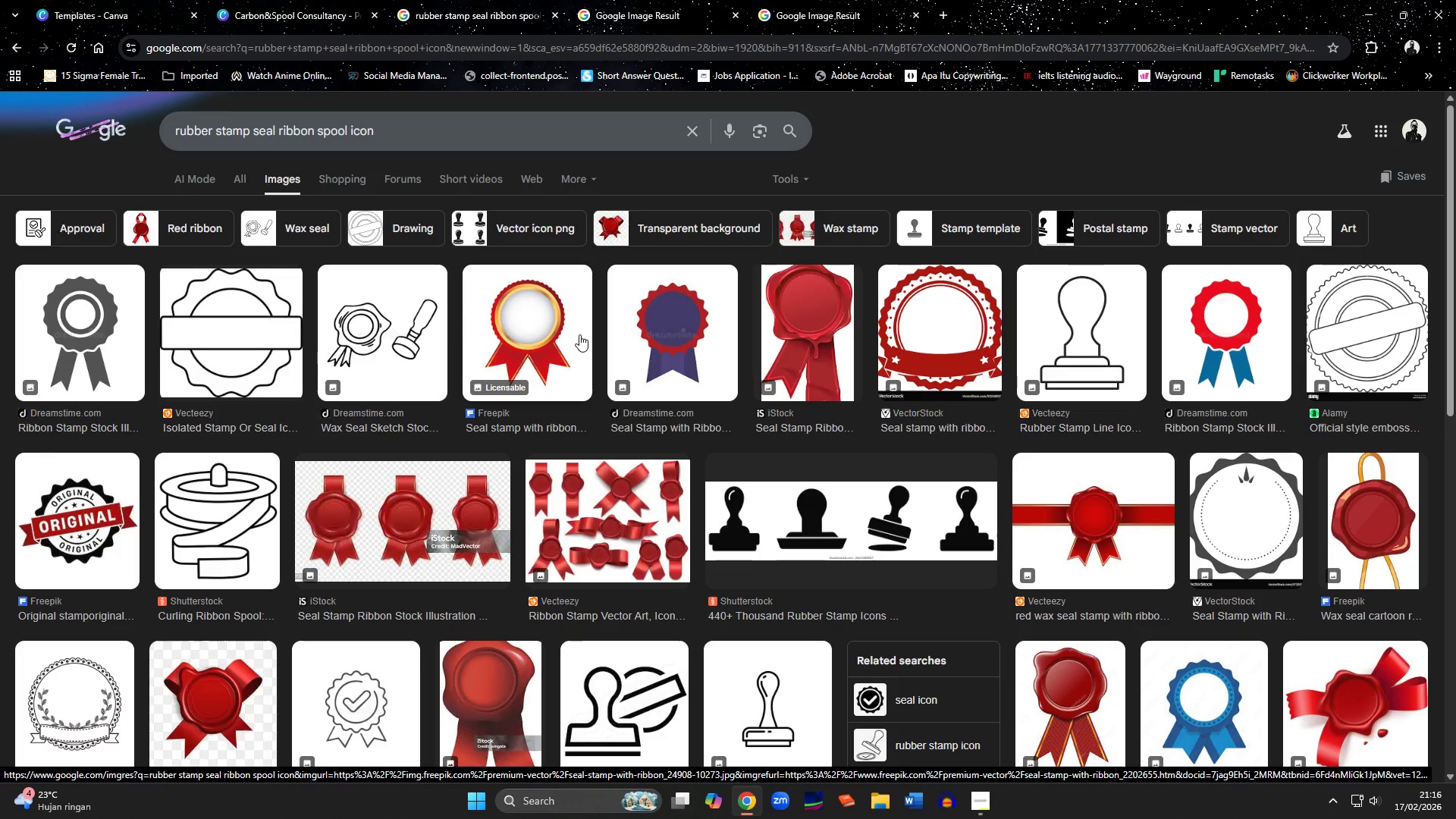 
wait(12.14)
 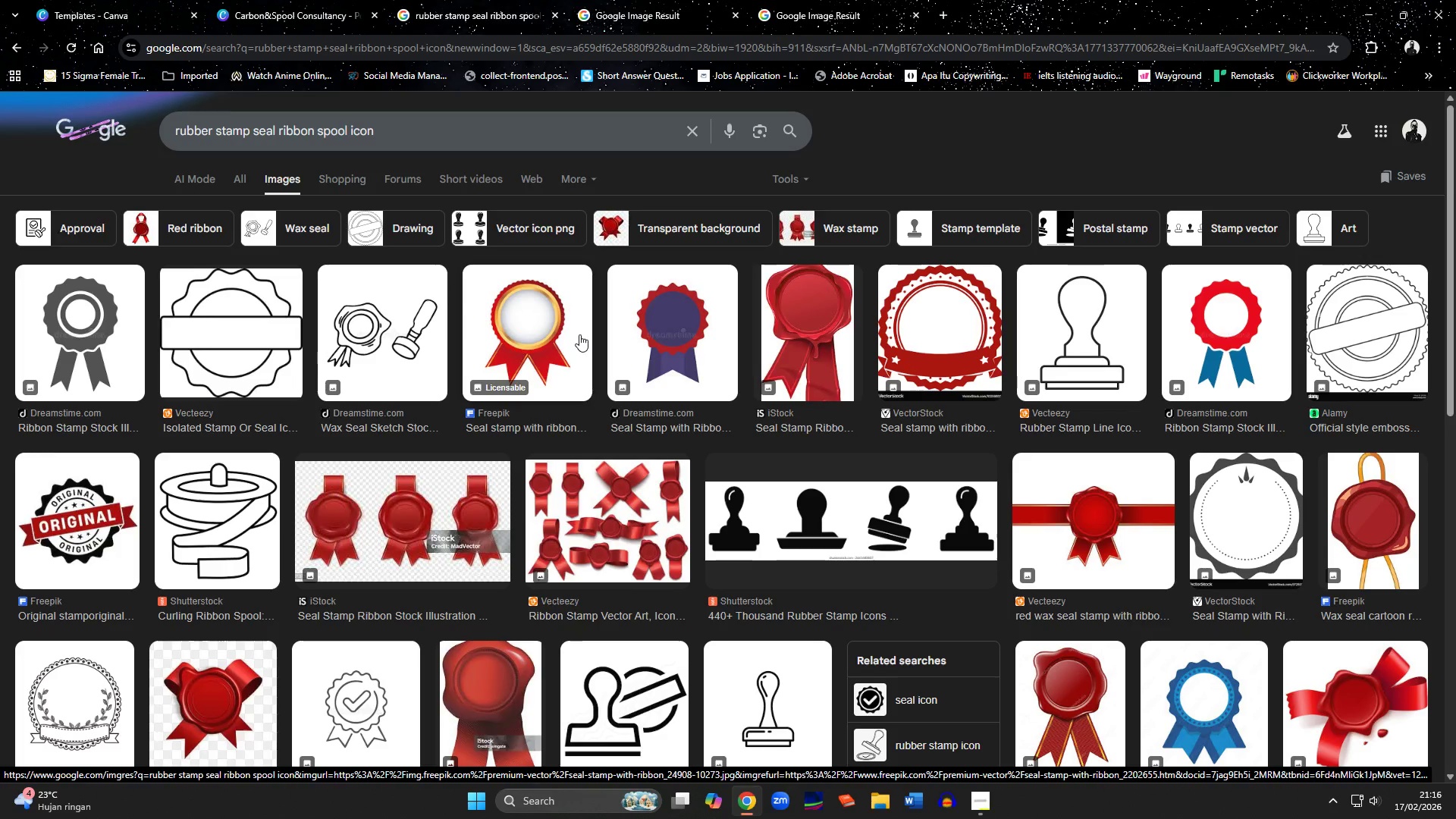 
left_click([977, 805])